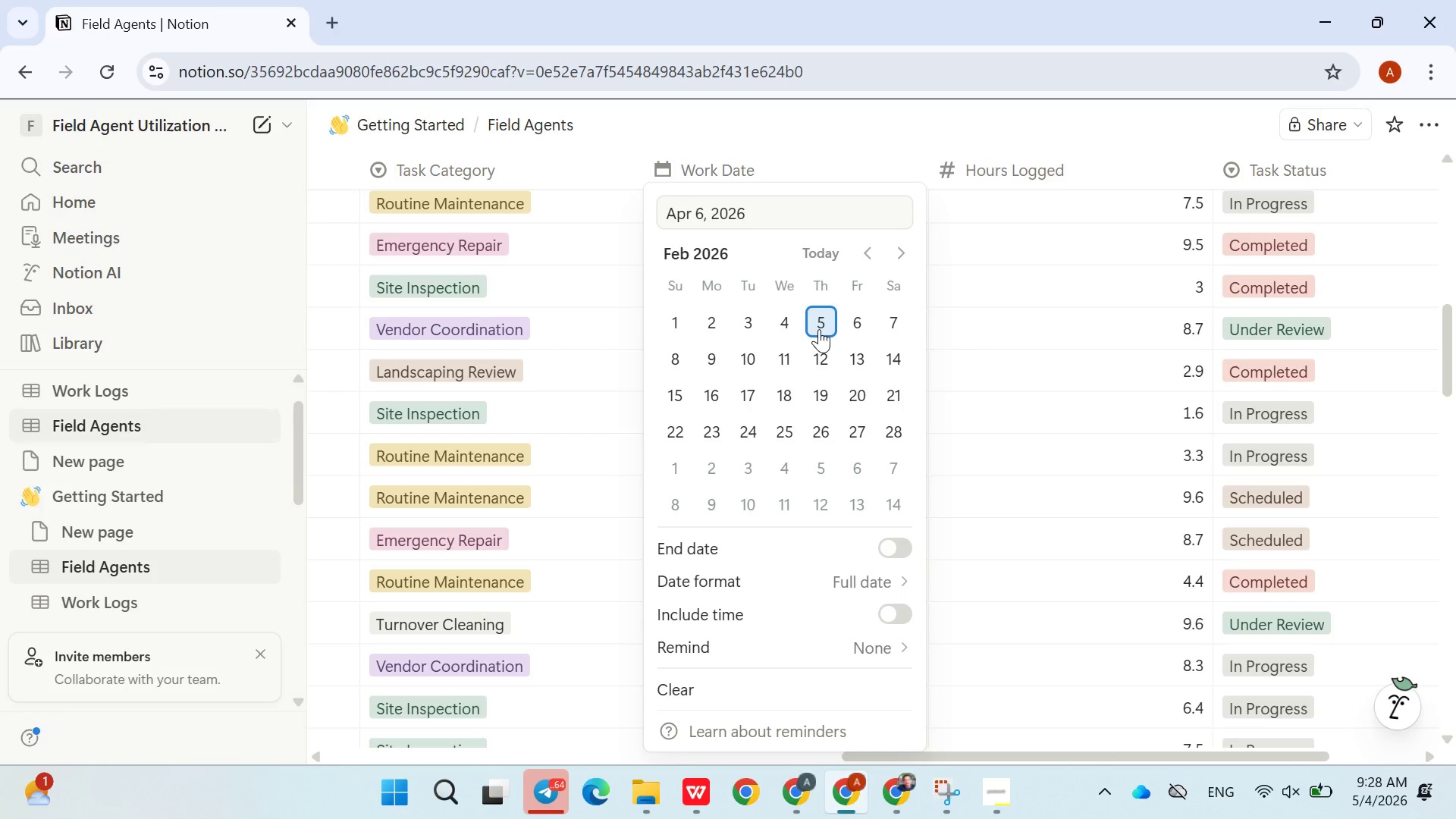 
left_click([819, 329])
 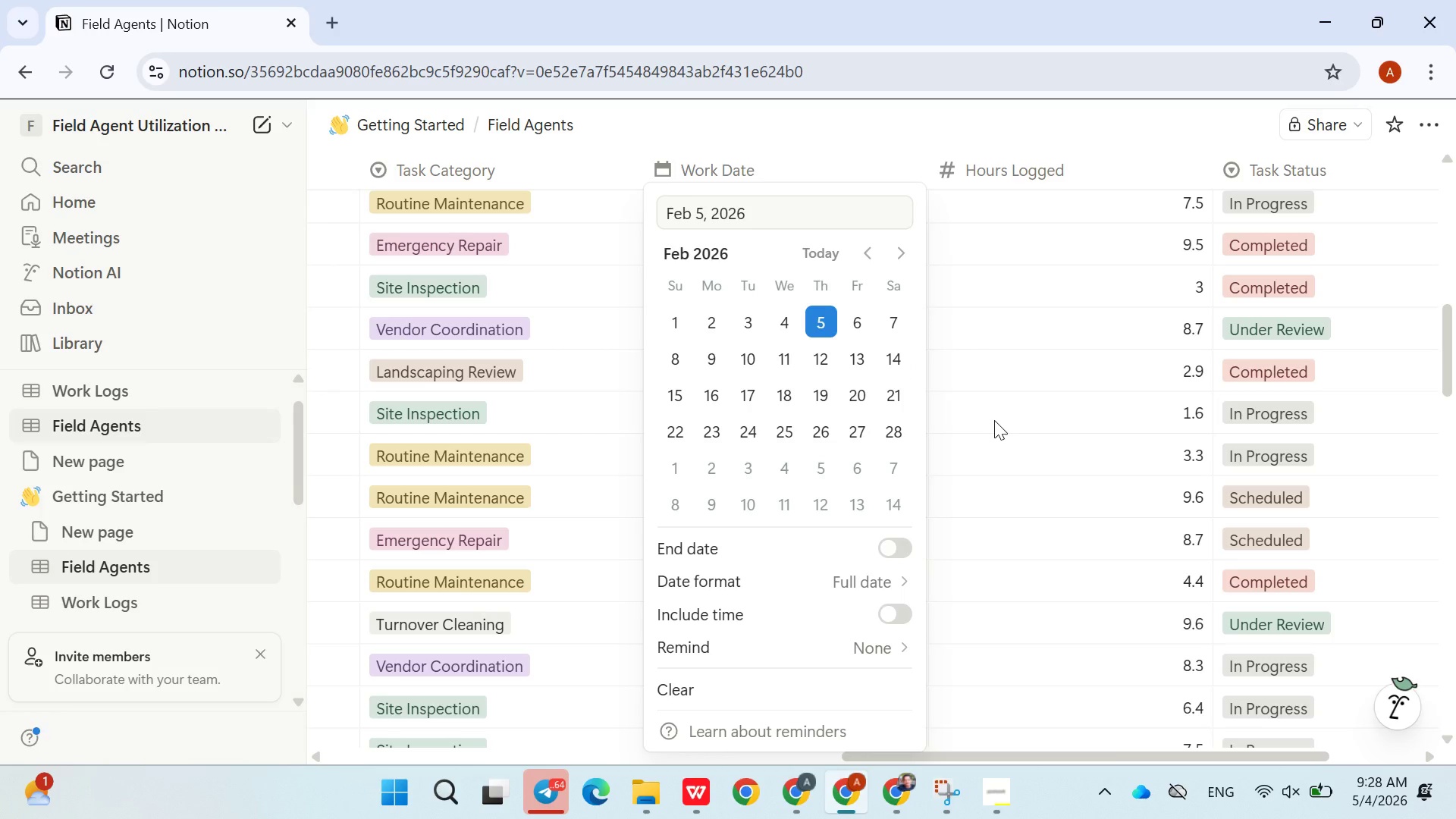 
left_click_drag(start_coordinate=[994, 420], to_coordinate=[1003, 395])
 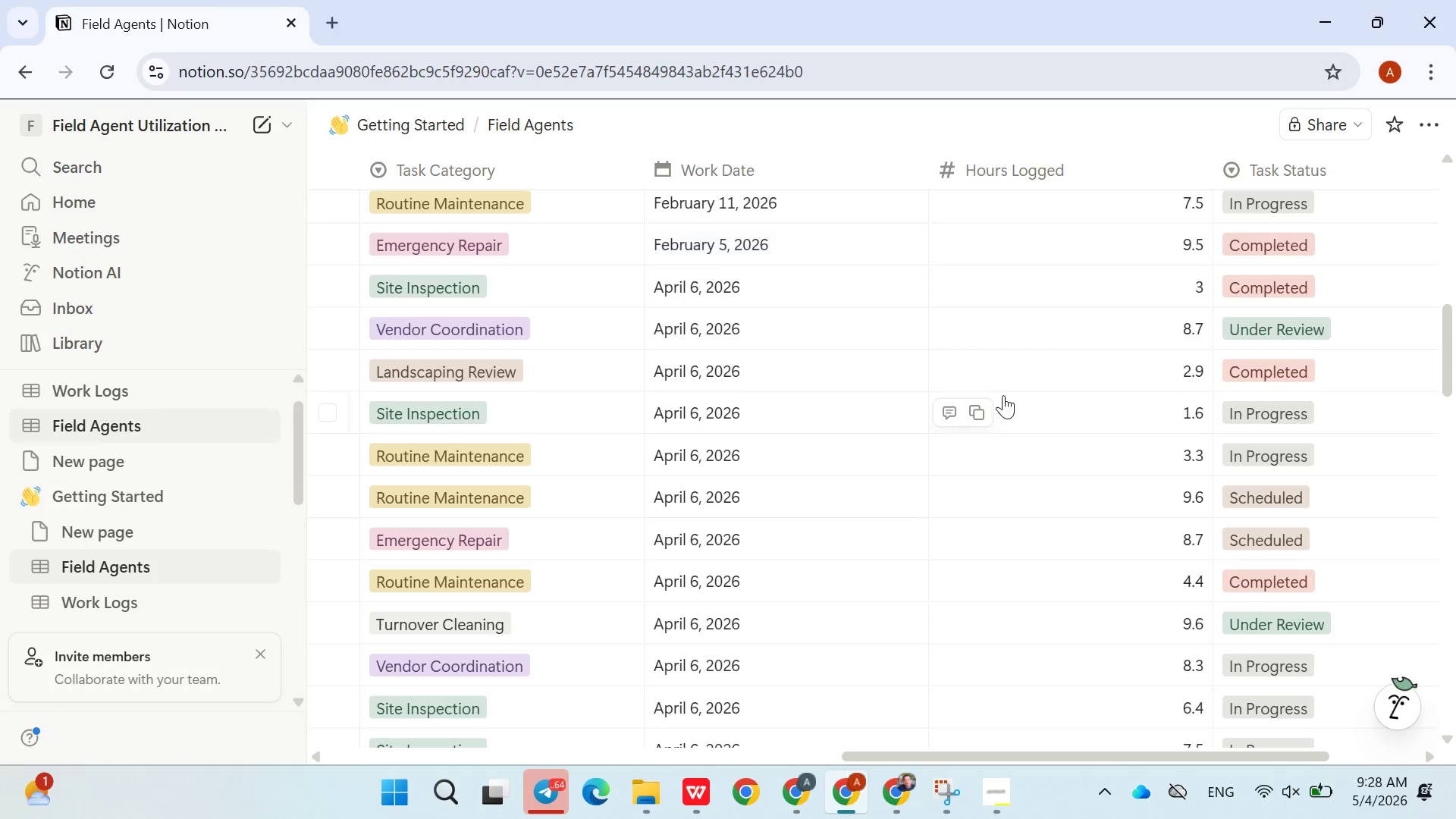 
left_click([1003, 395])
 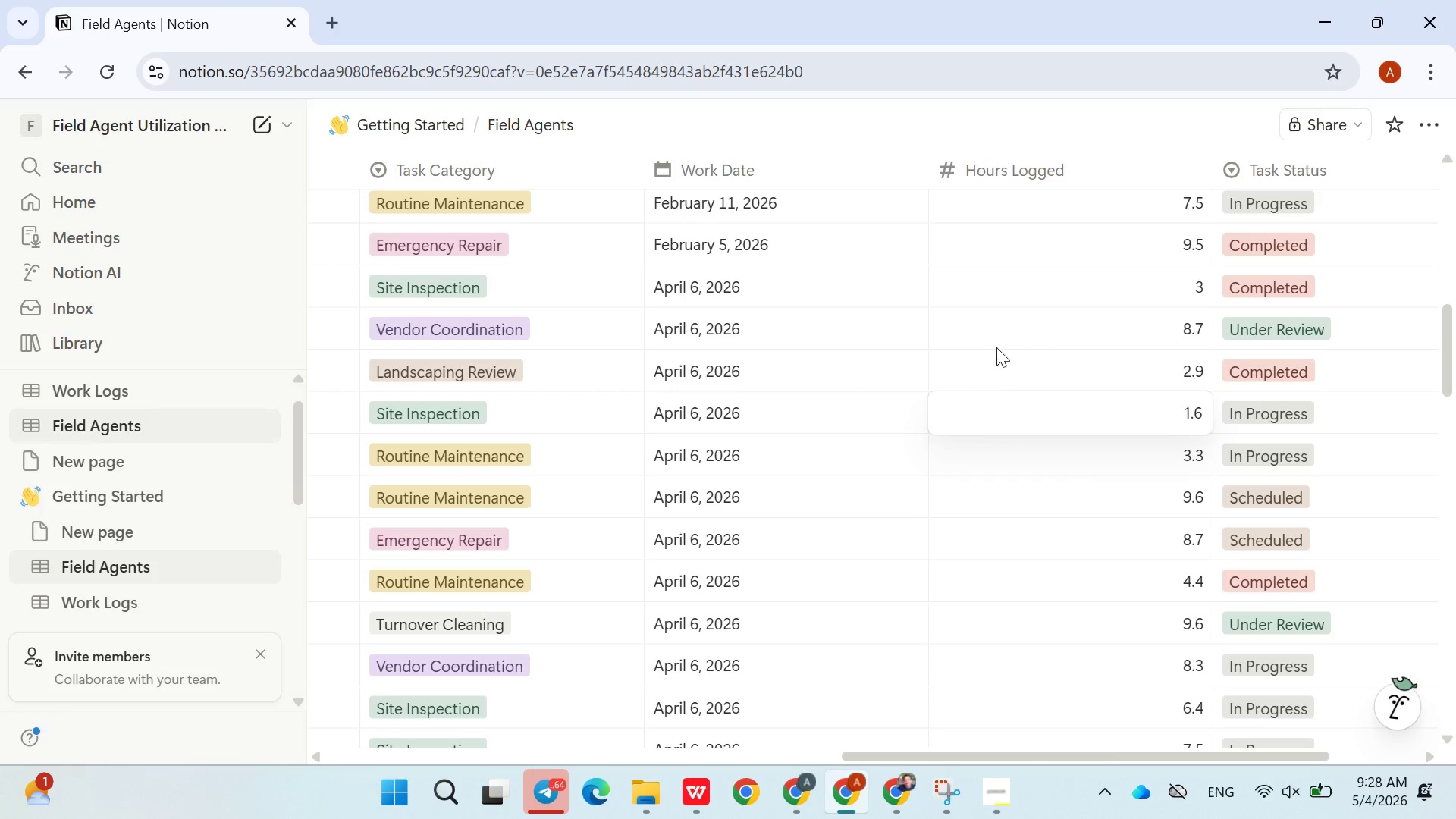 
left_click([996, 347])
 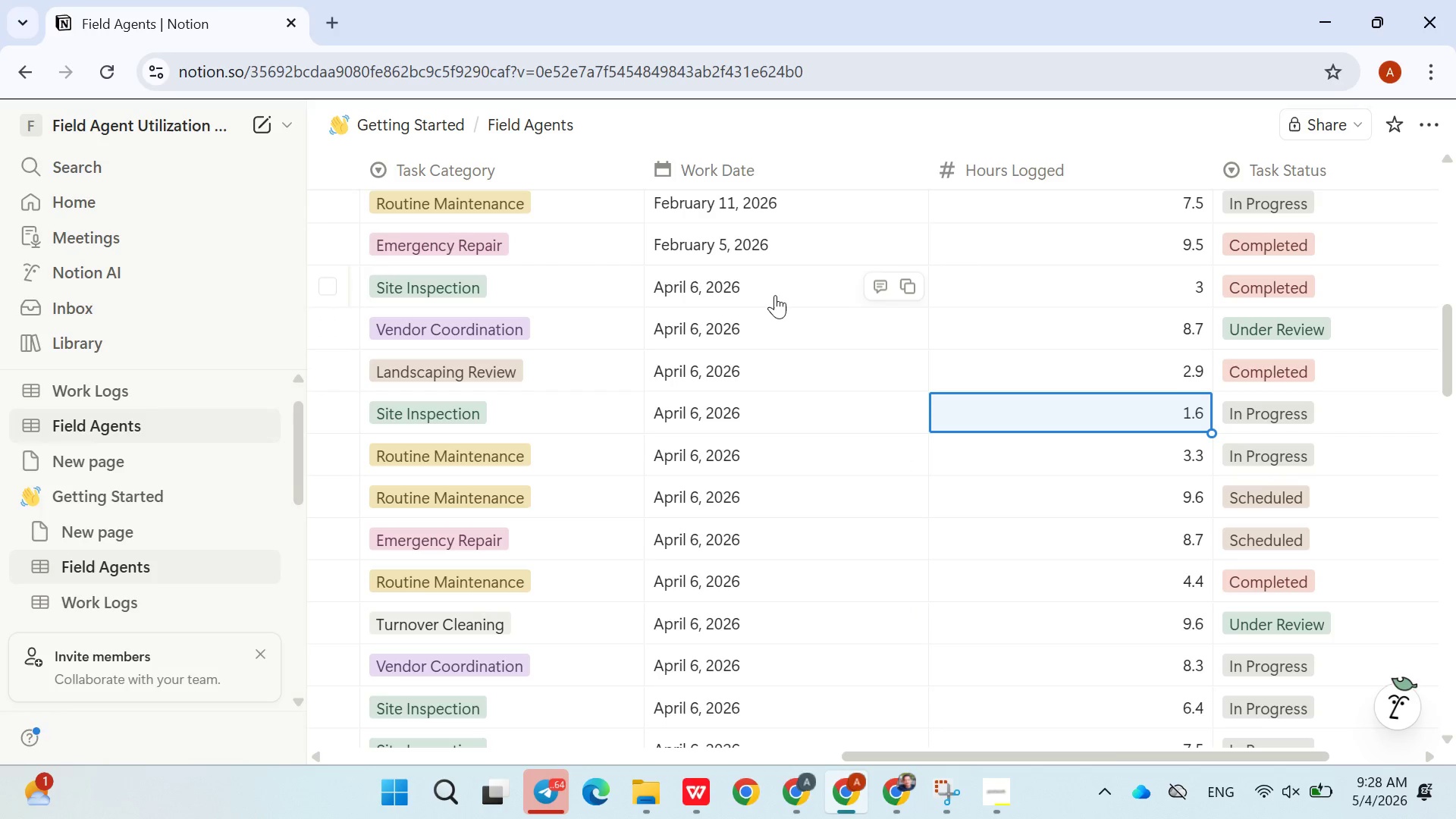 
left_click([775, 295])
 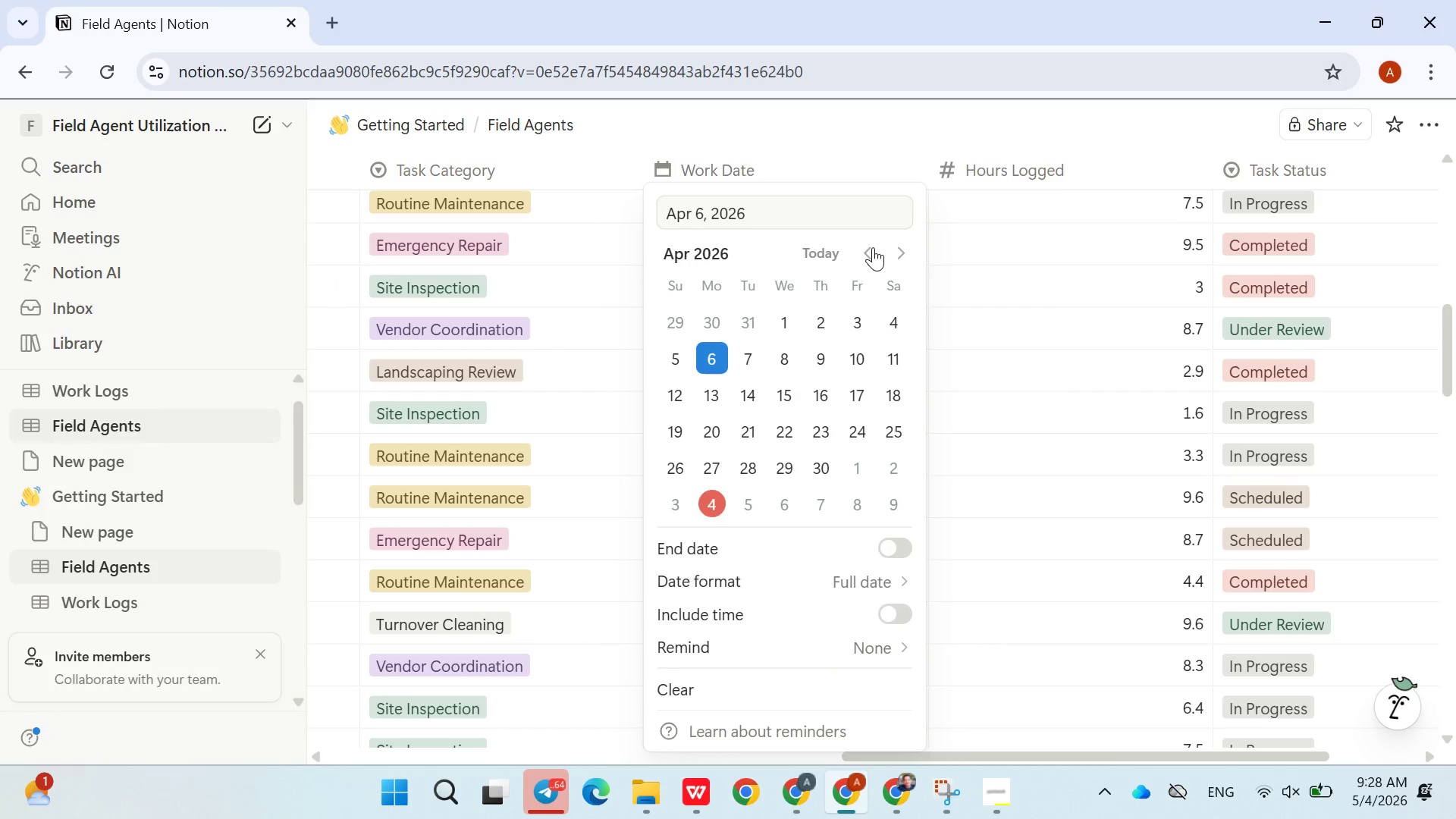 
double_click([873, 247])
 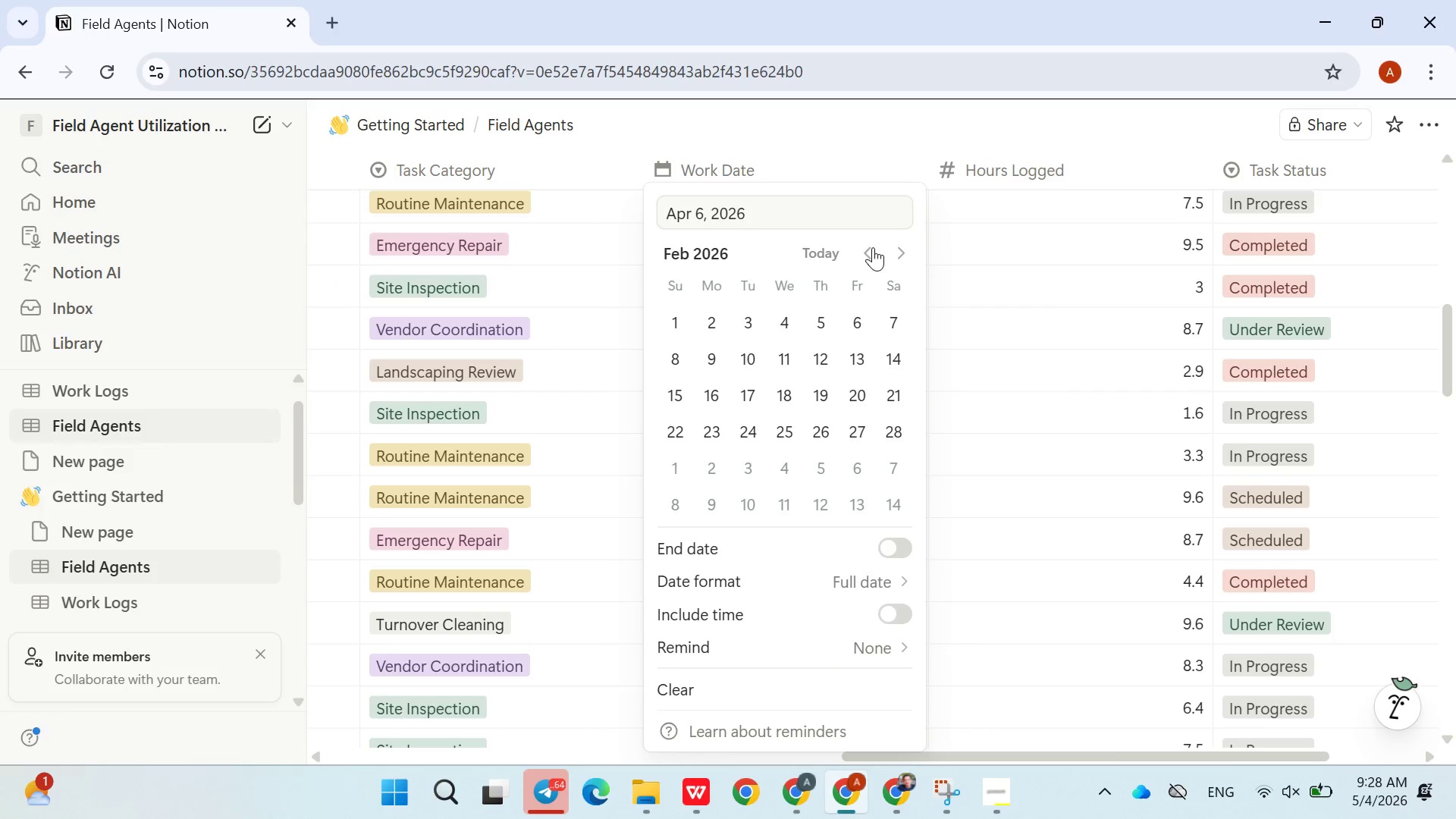 
triple_click([873, 247])
 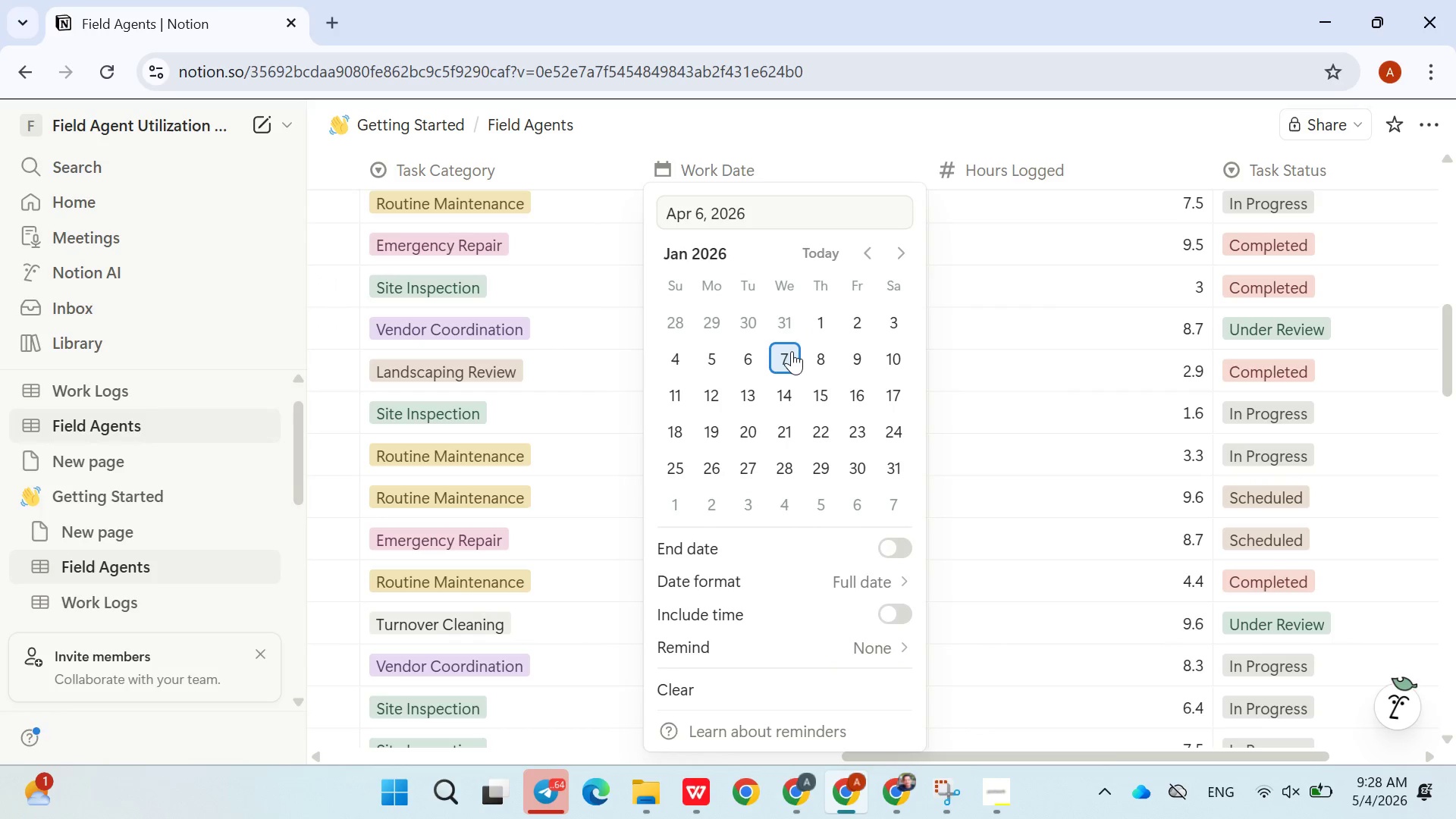 
left_click([792, 351])
 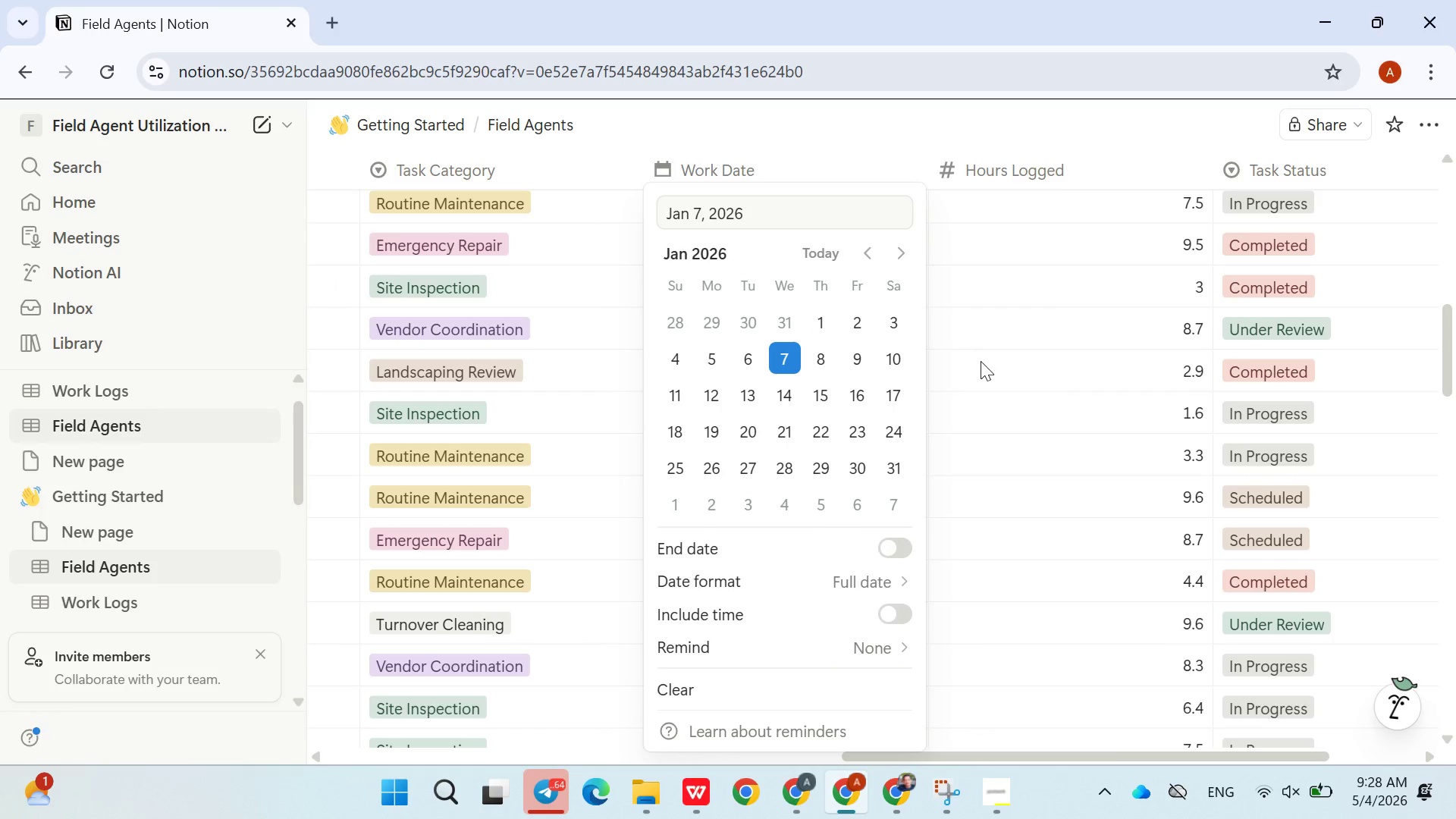 
left_click([986, 363])
 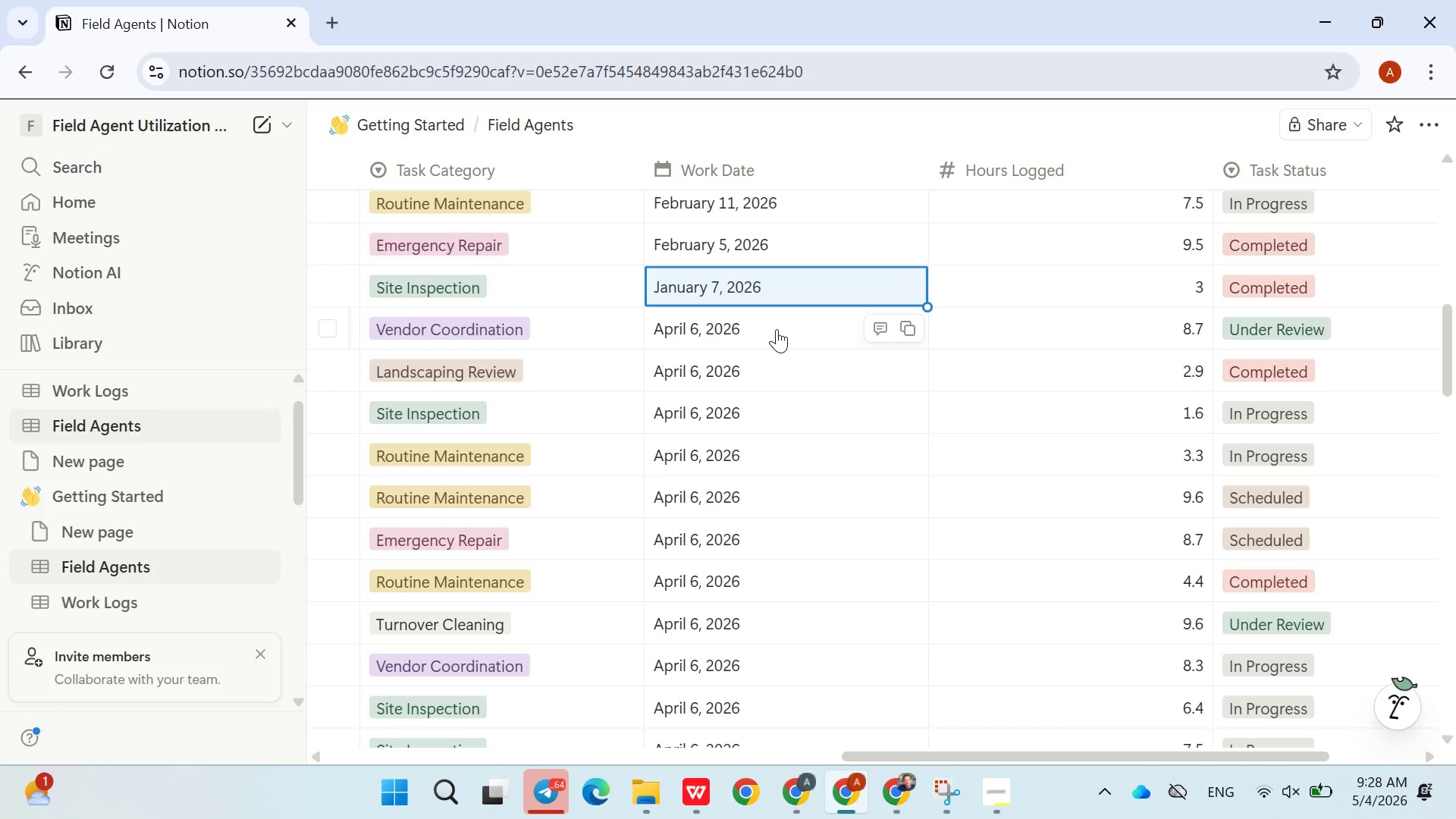 
left_click([776, 329])
 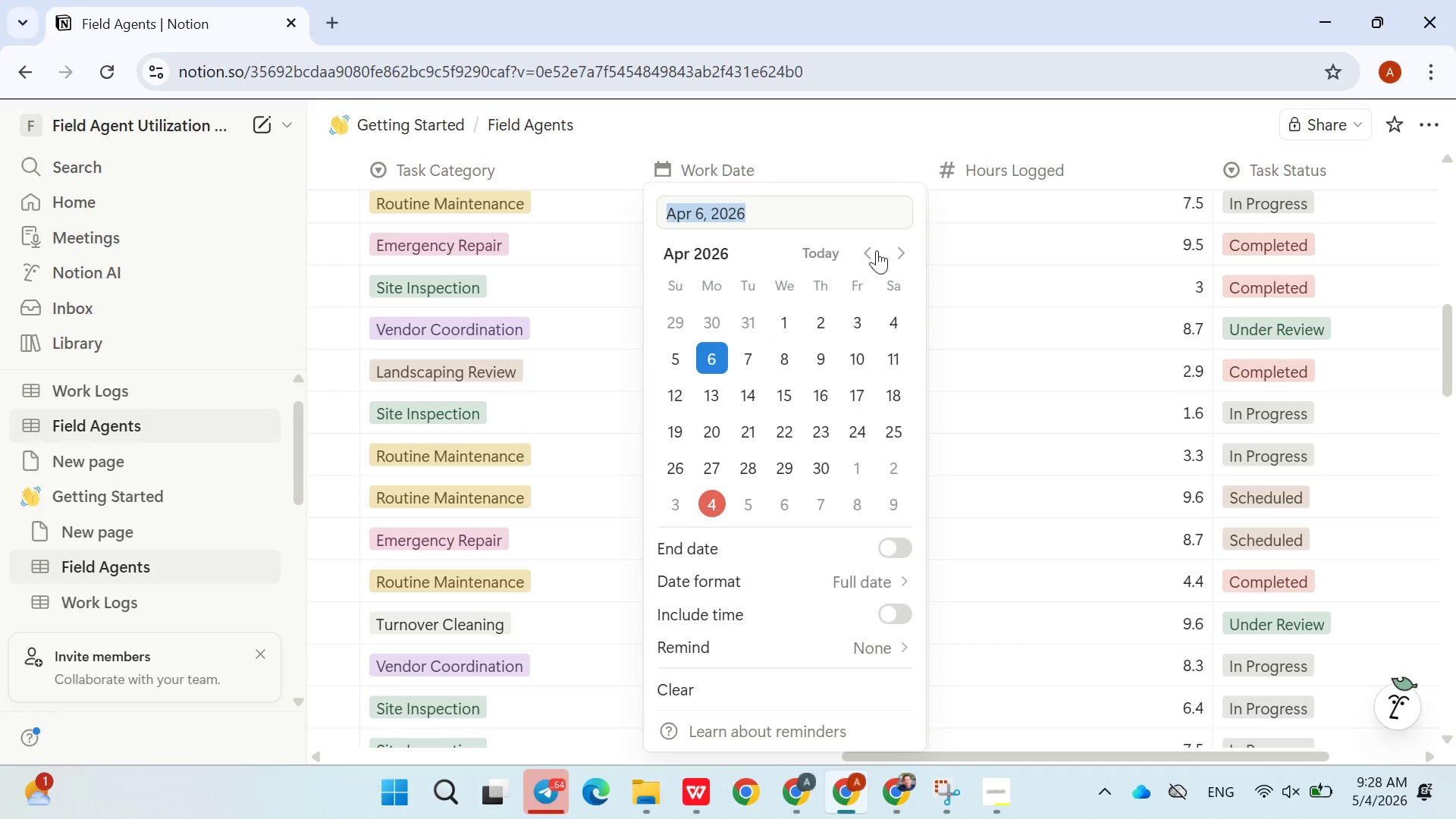 
double_click([876, 250])
 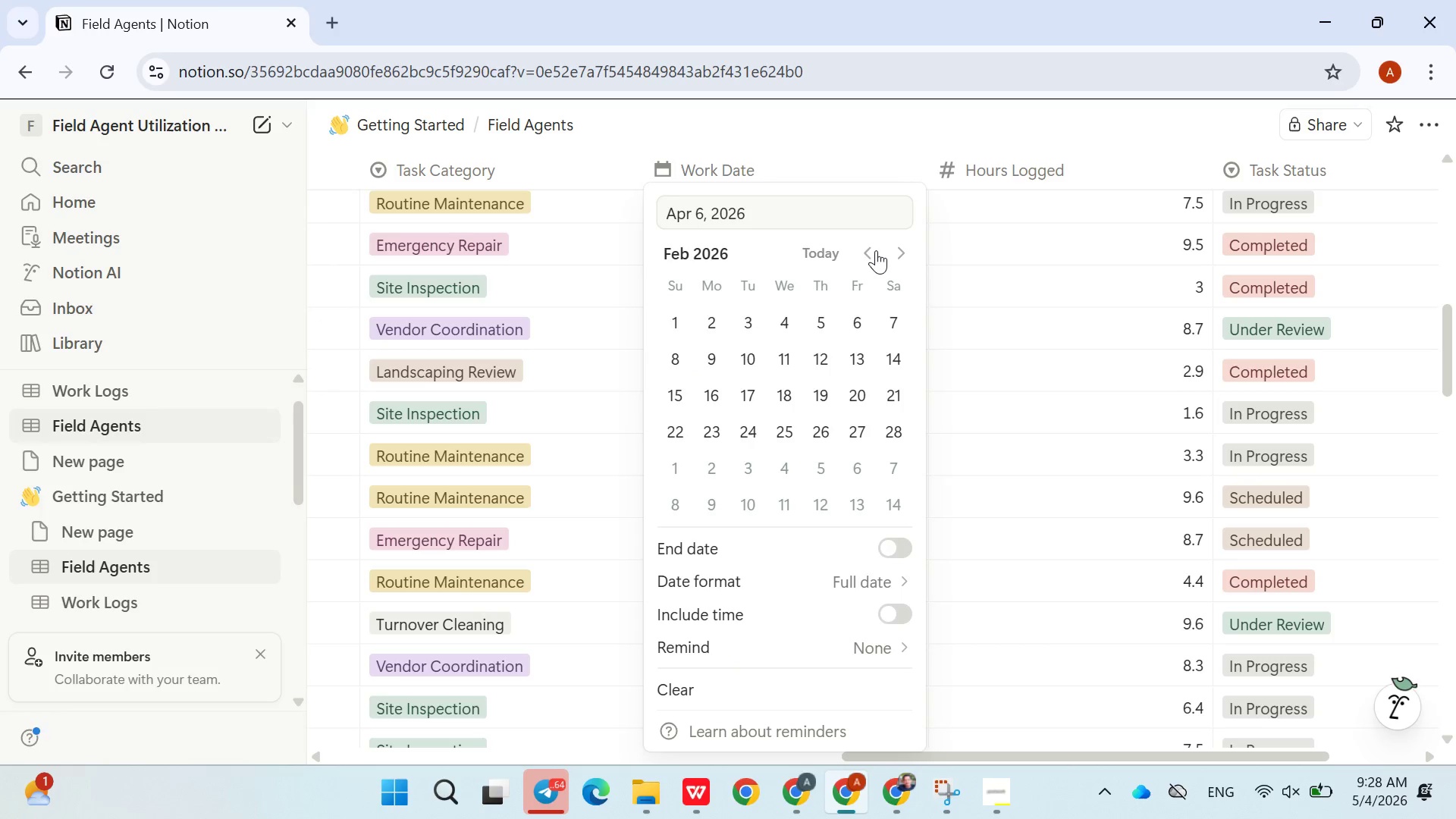 
triple_click([876, 250])
 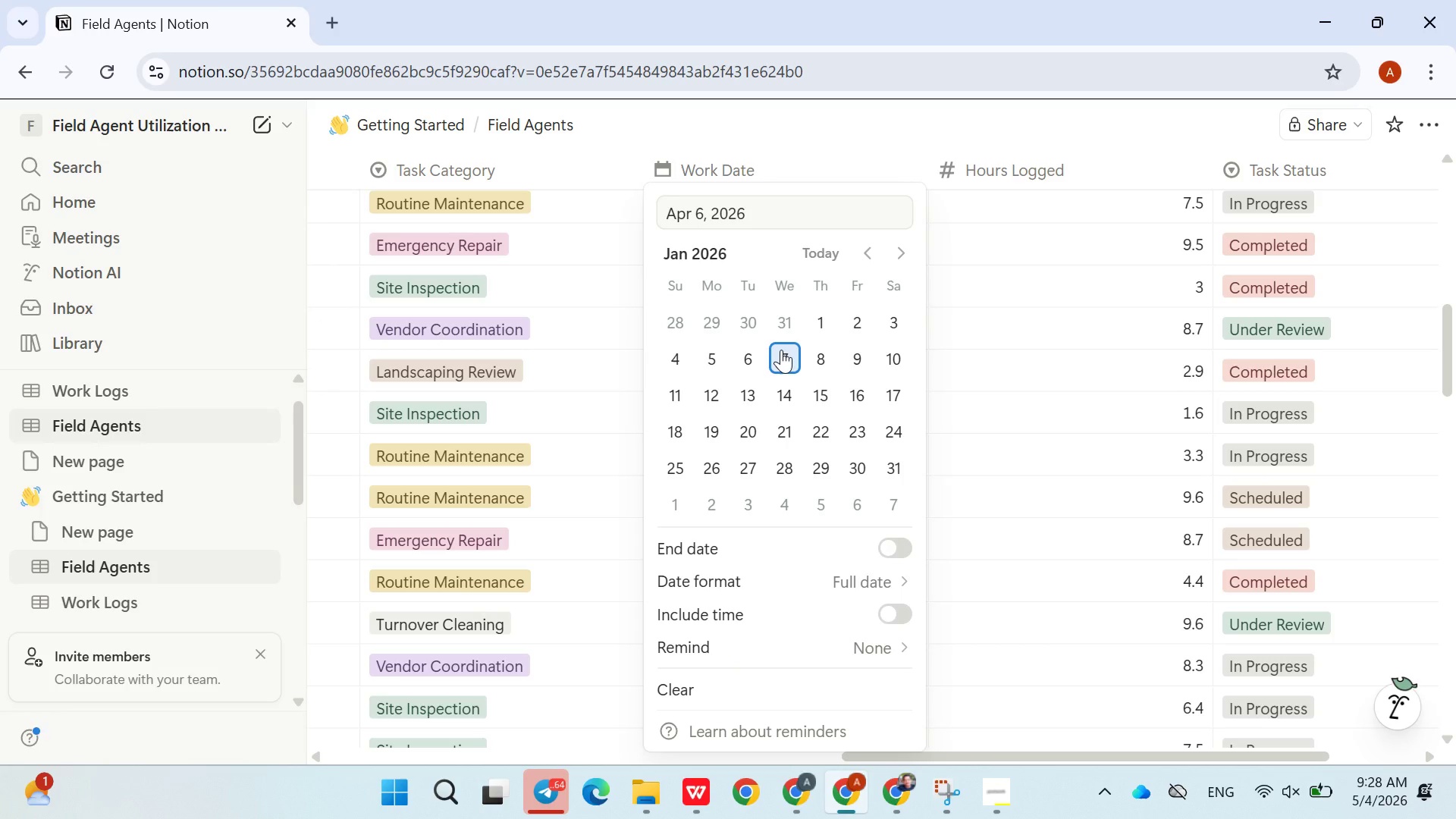 
left_click([781, 350])
 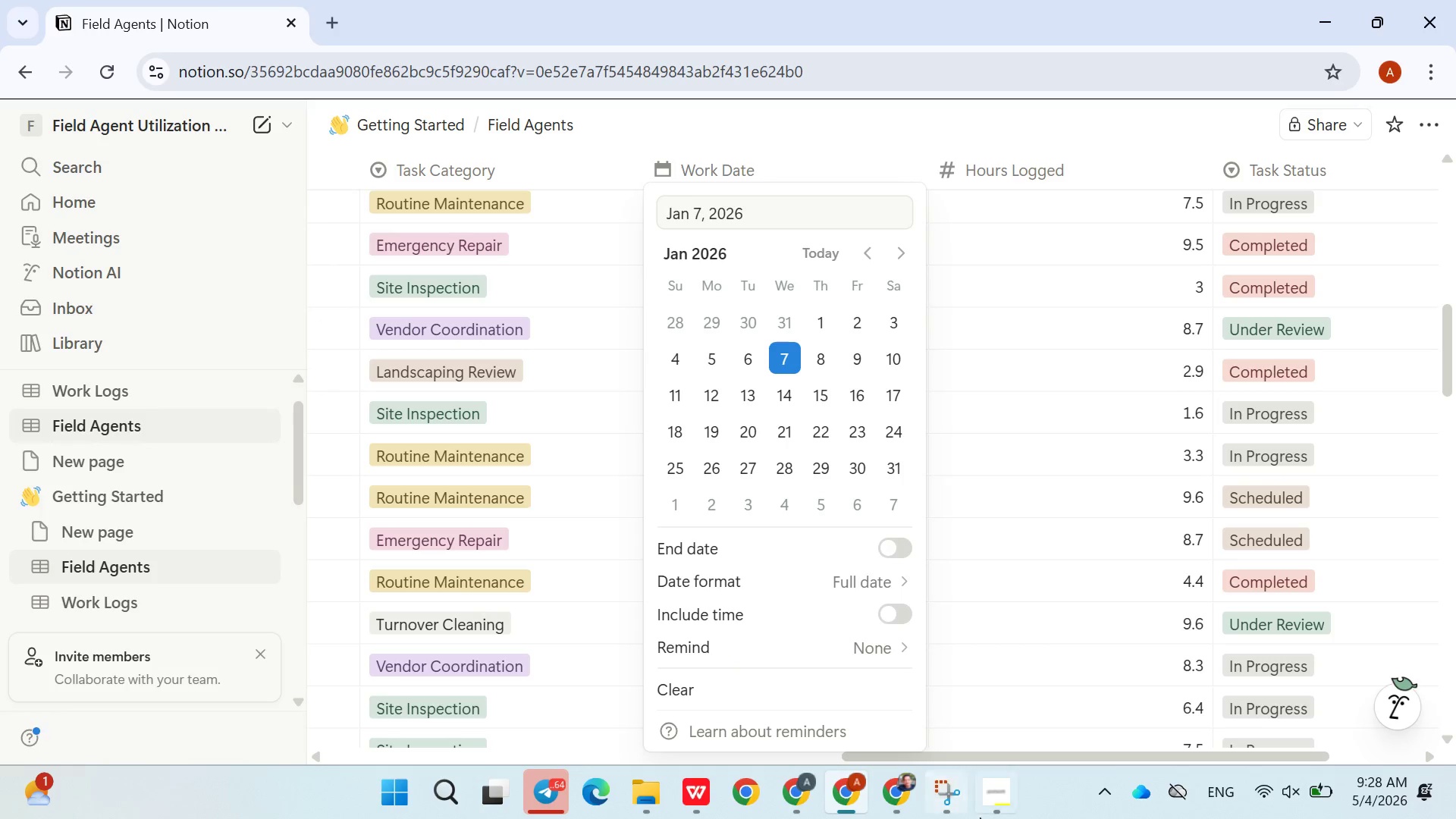 
left_click([984, 811])